 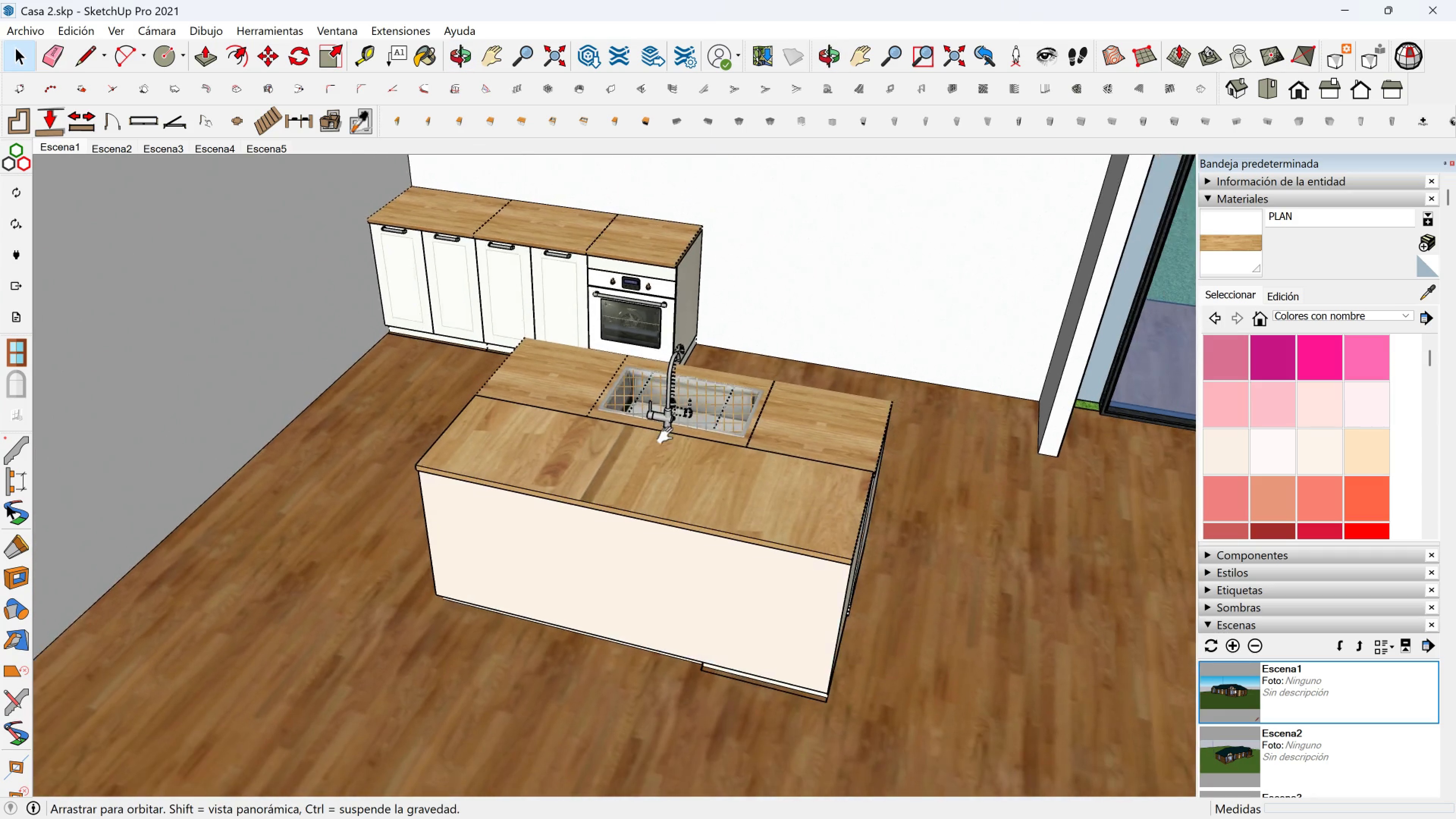 
key(Shift+ShiftLeft)
 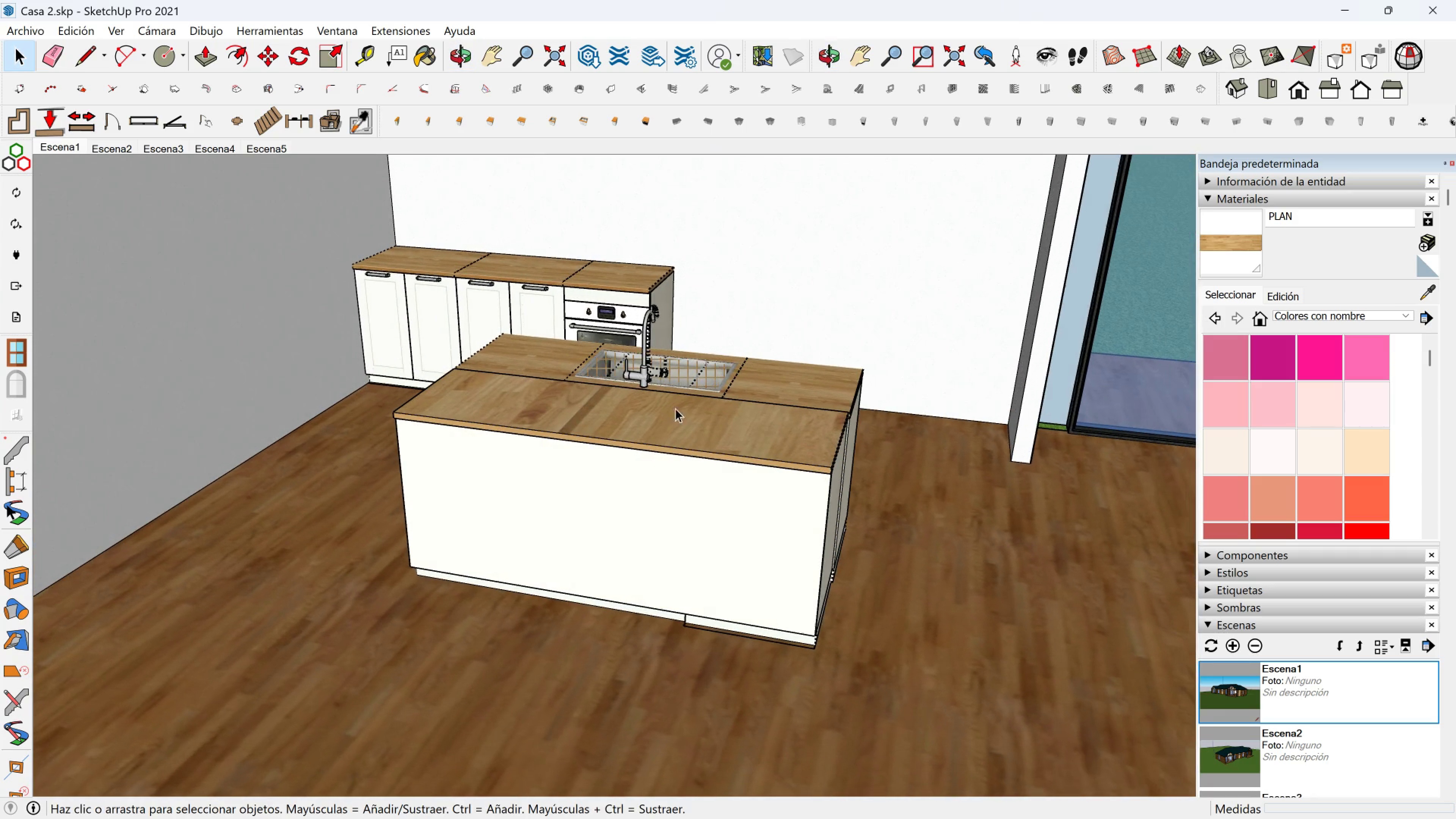 
scroll: coordinate [968, 513], scroll_direction: up, amount: 11.0
 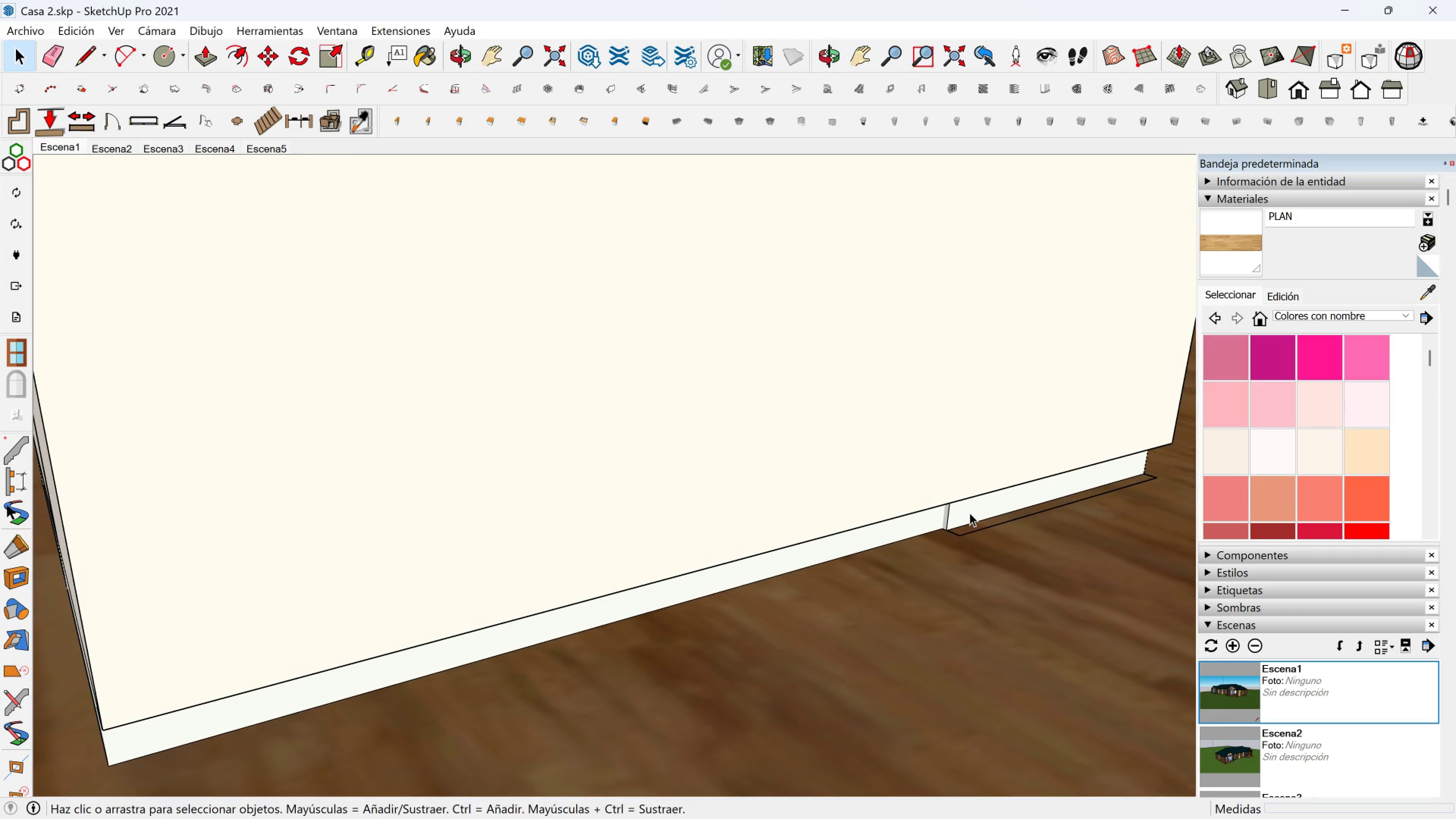 
left_click([970, 513])
 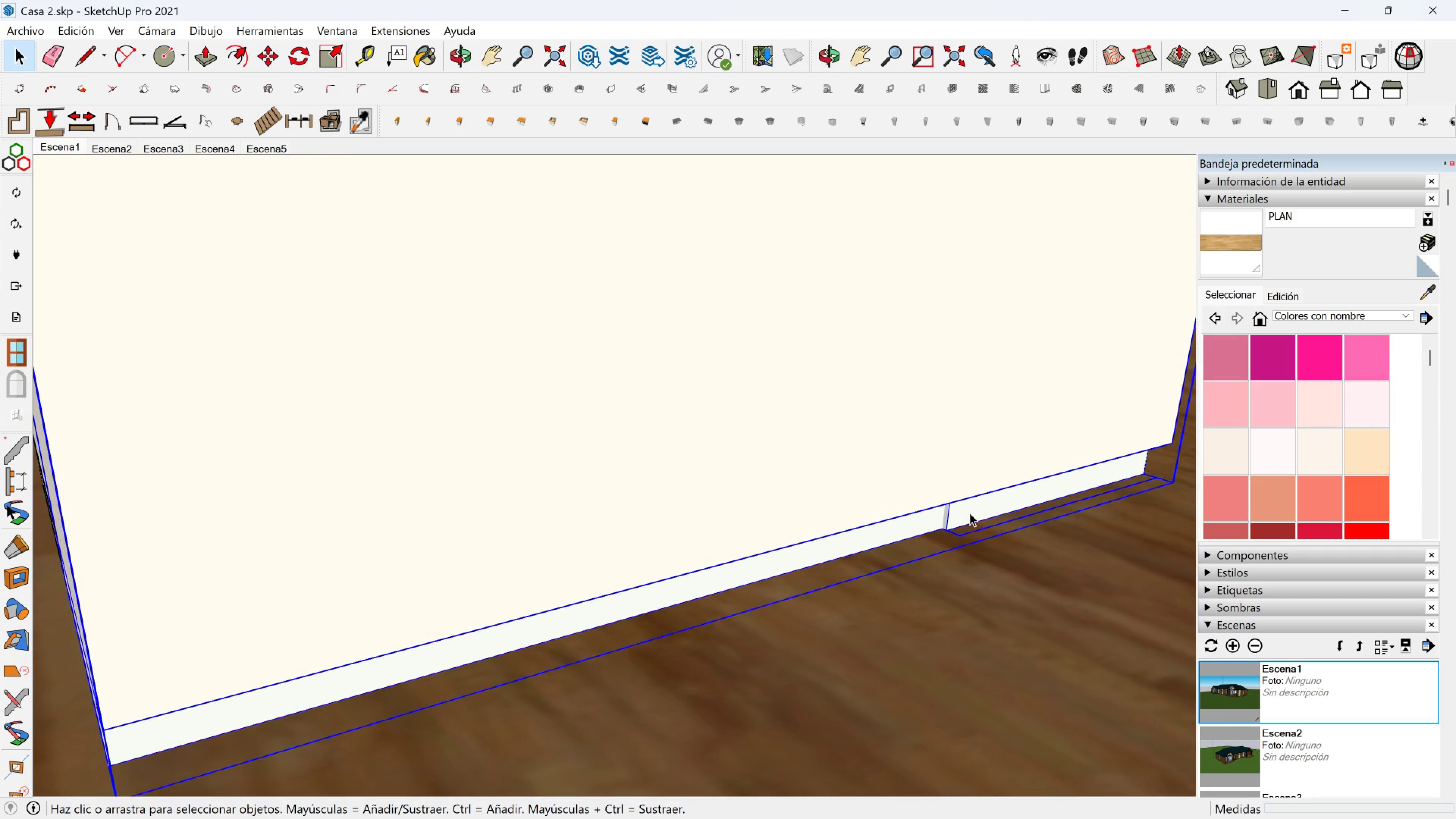 
double_click([970, 513])
 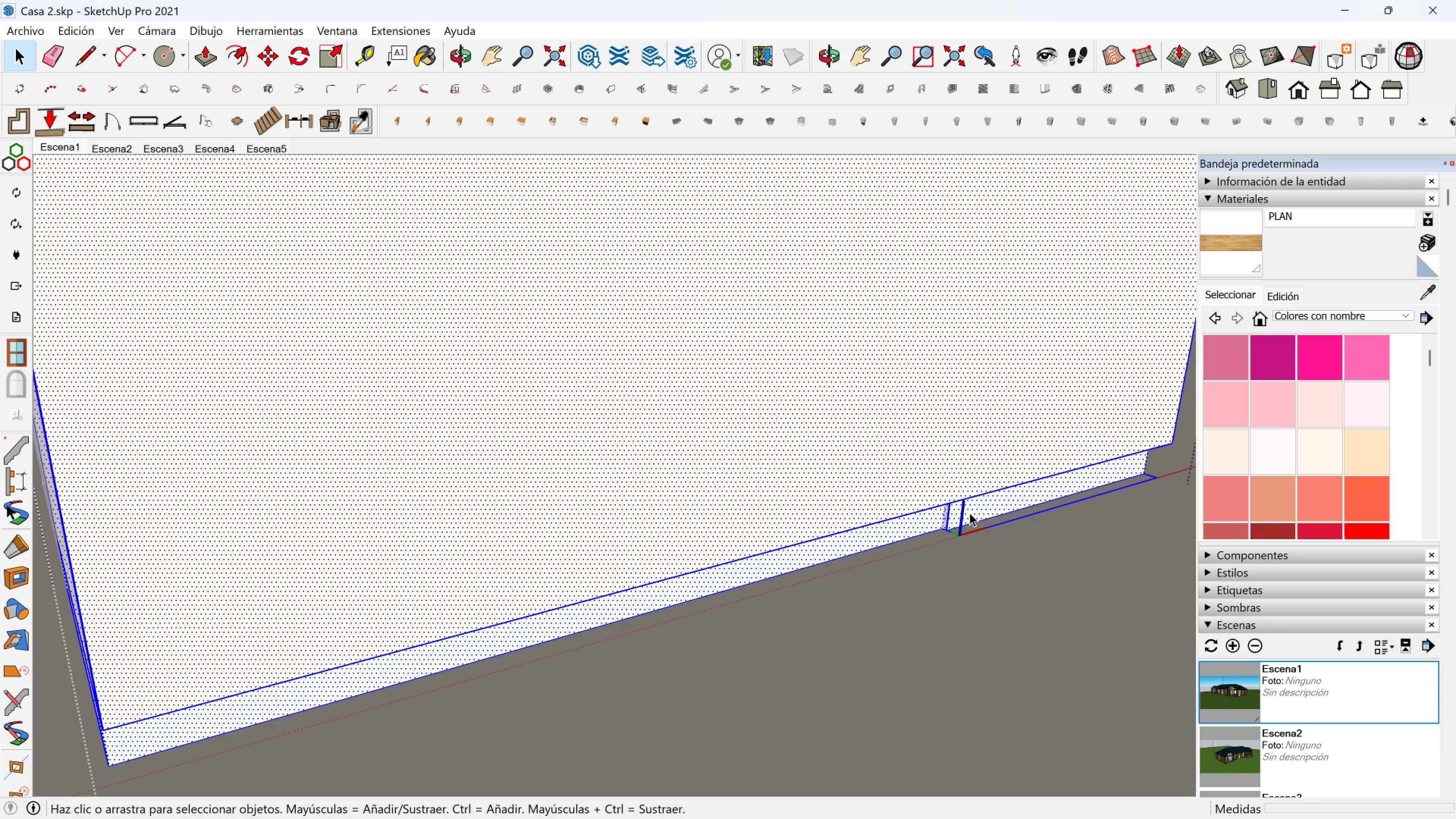 
triple_click([970, 513])
 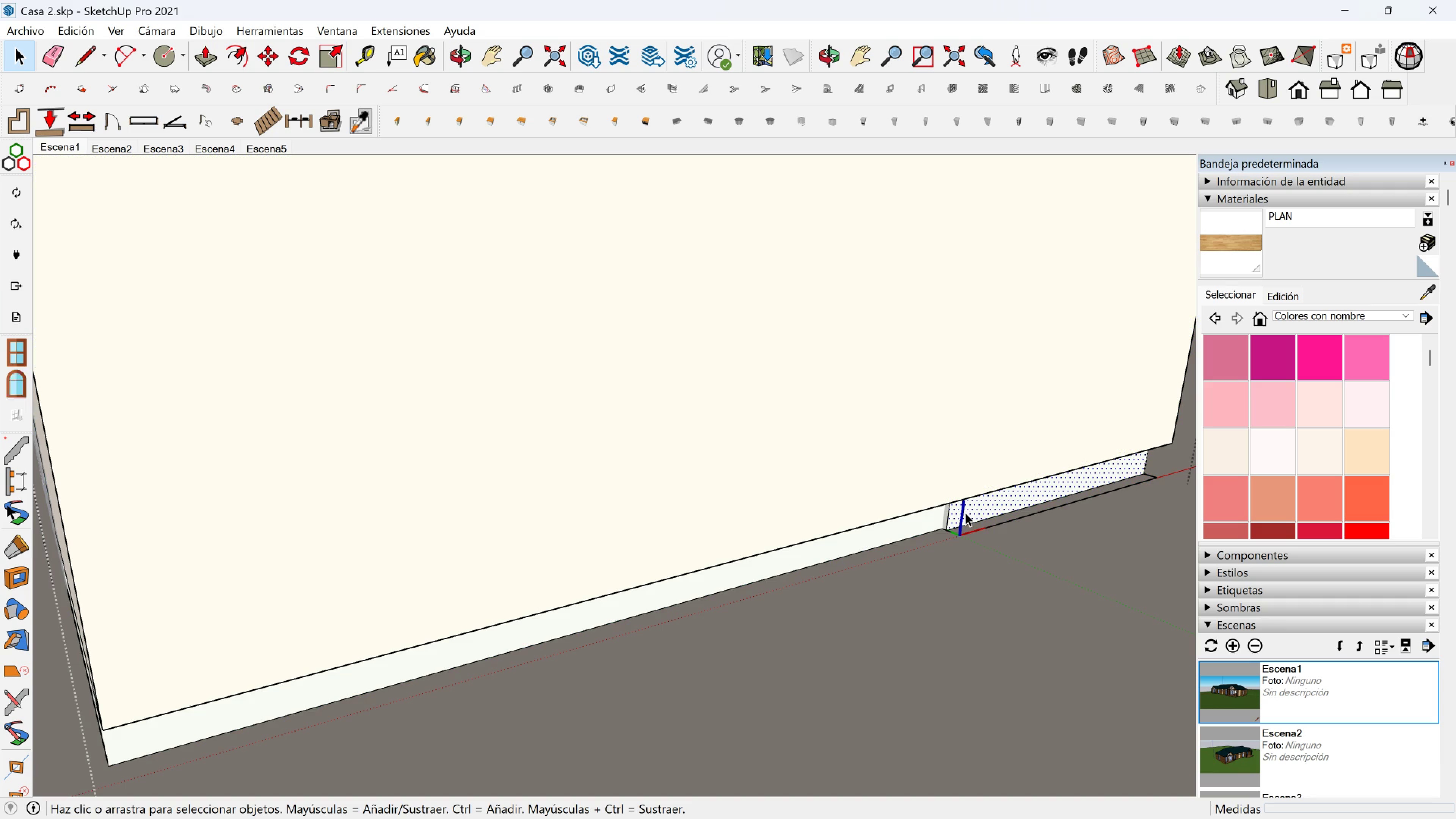 
double_click([965, 513])
 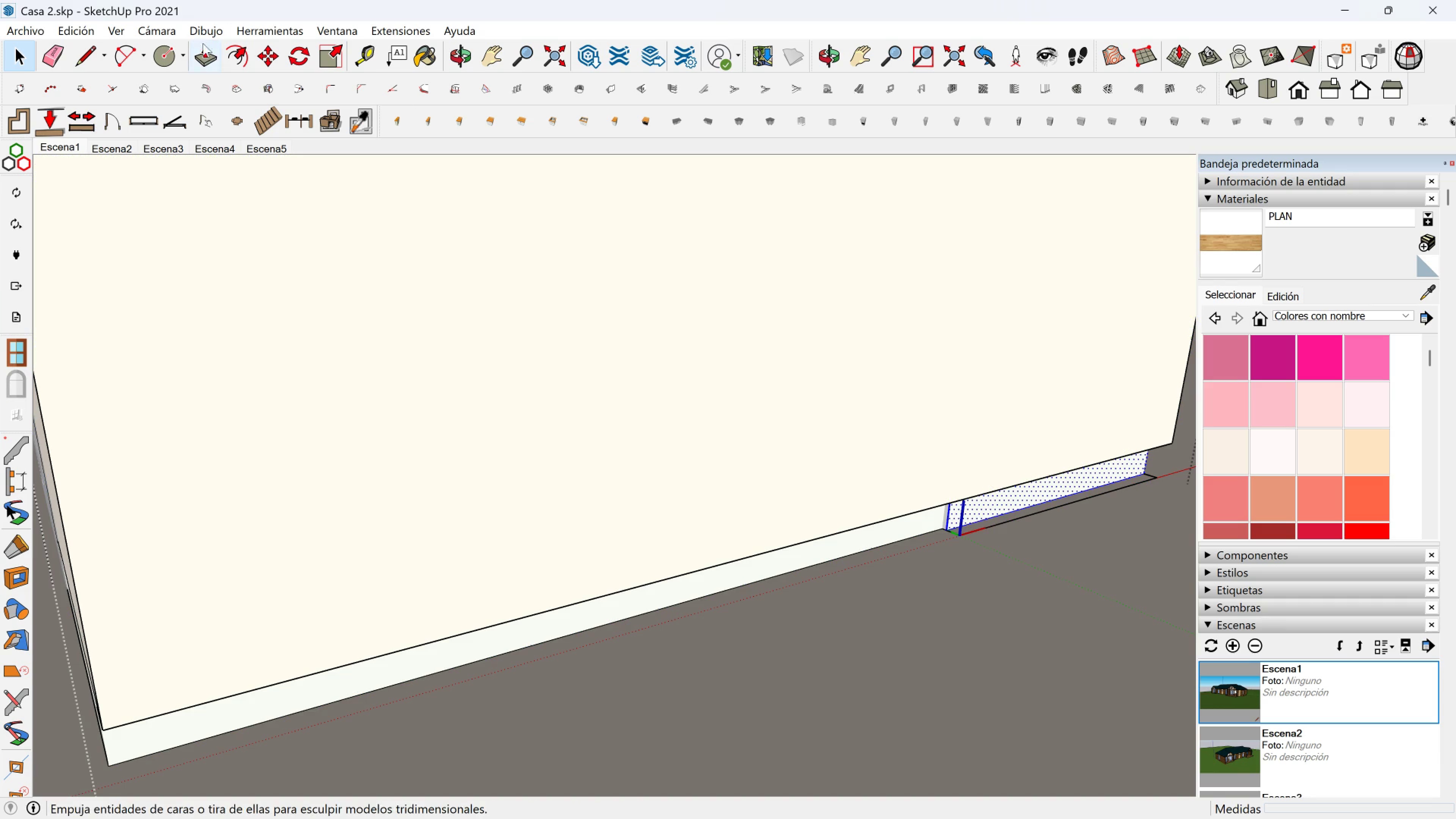 
left_click([204, 57])
 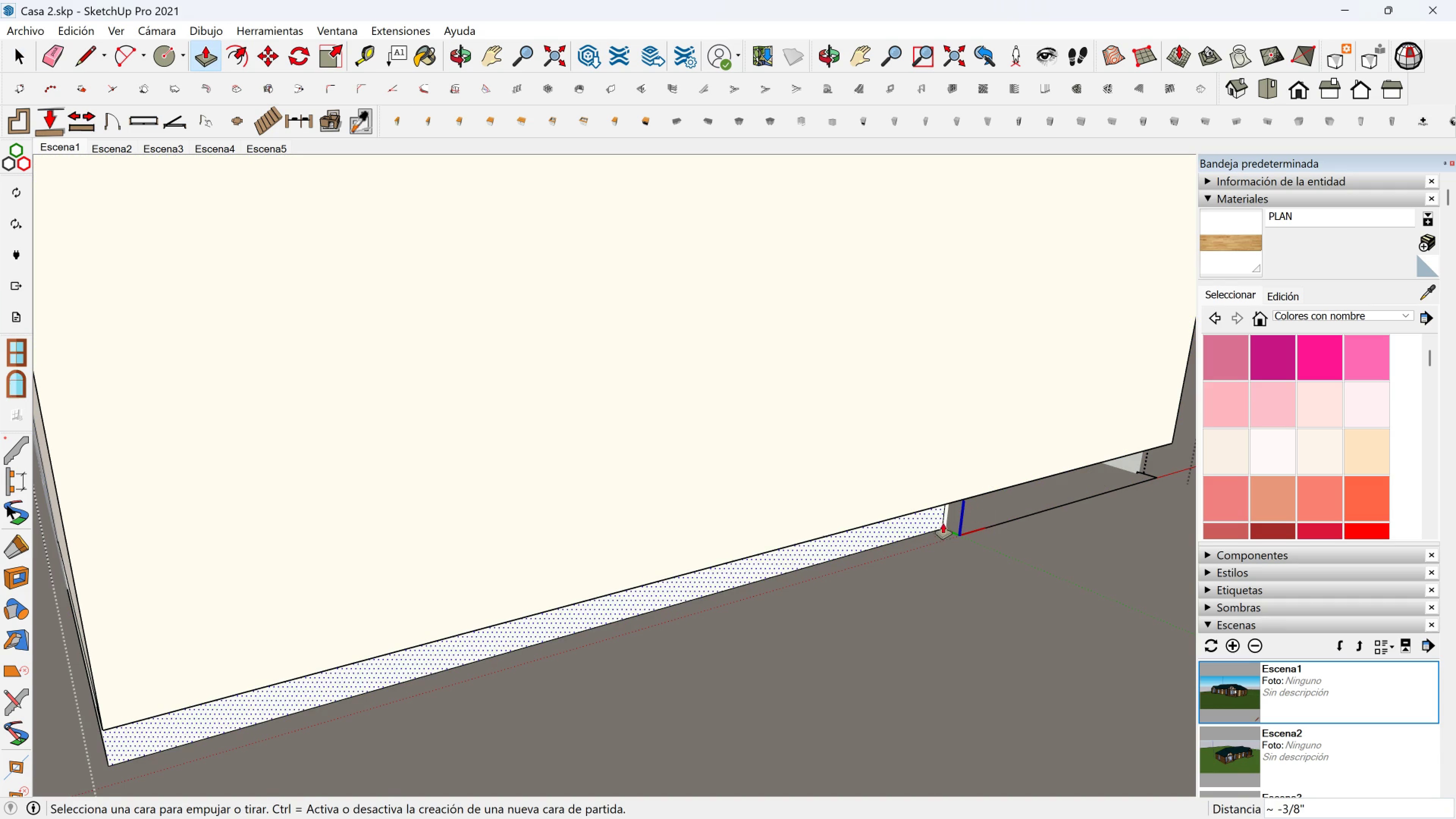 
key(Escape)